 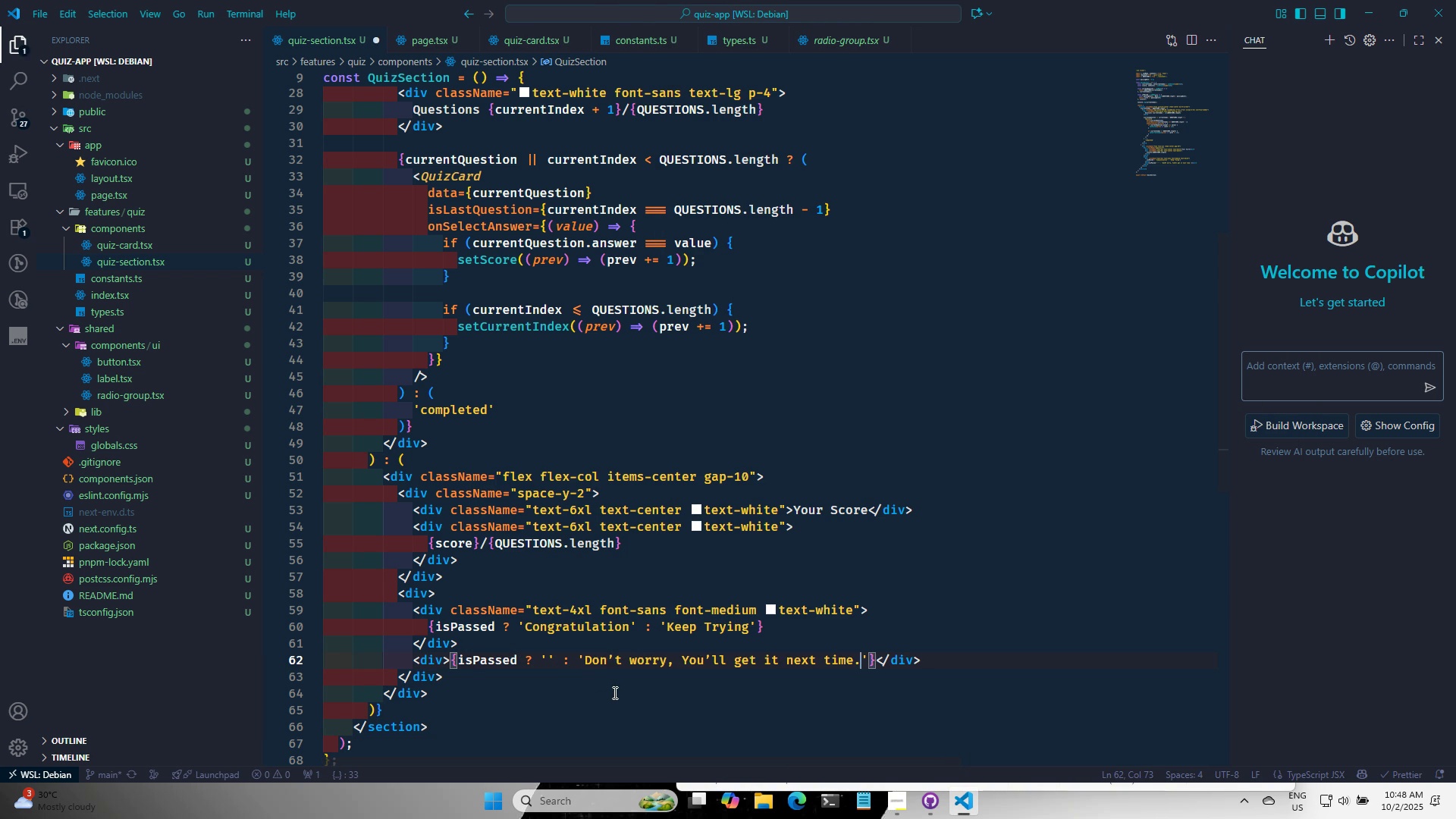 
key(Control+S)
 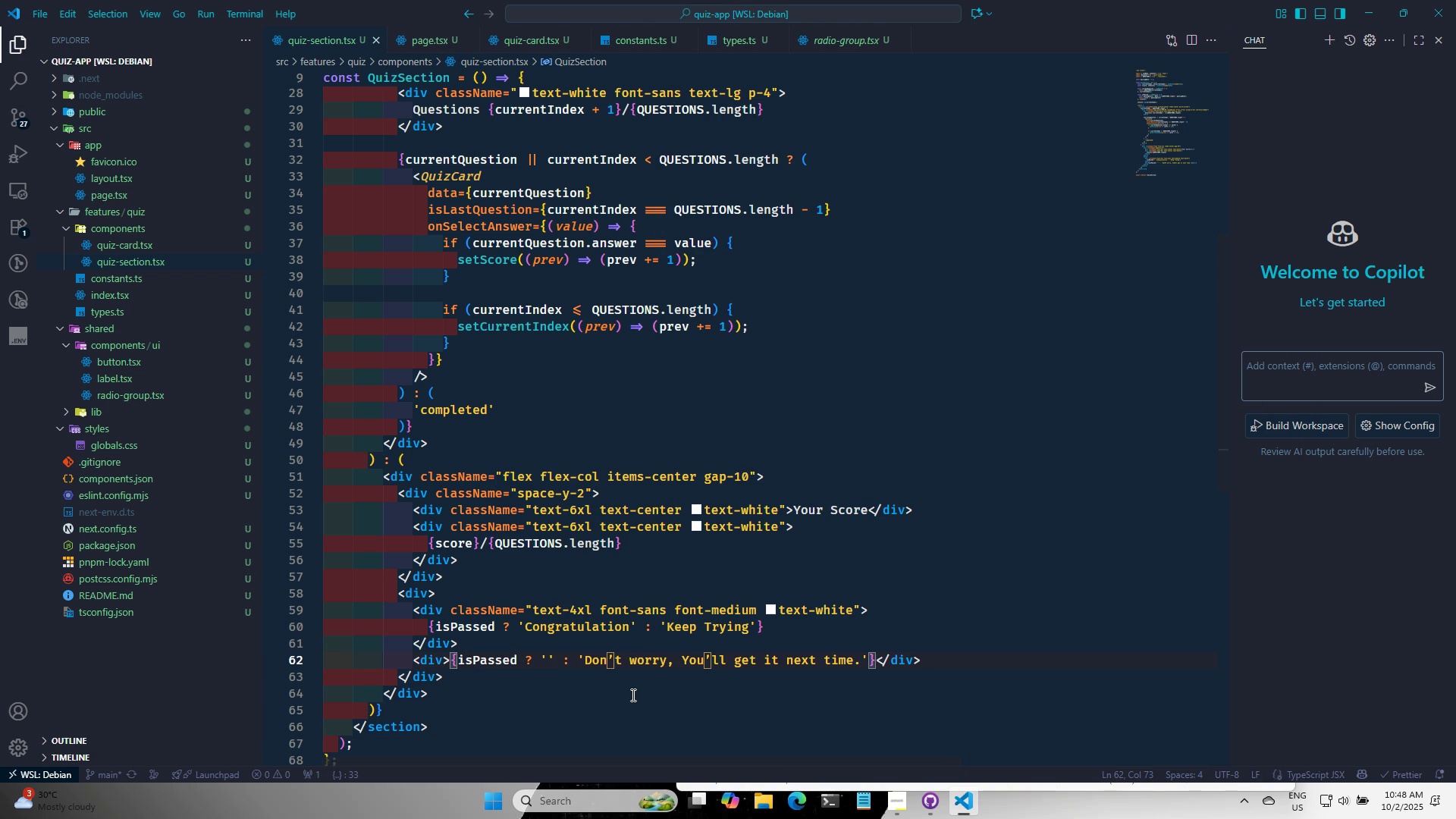 
key(Control+S)
 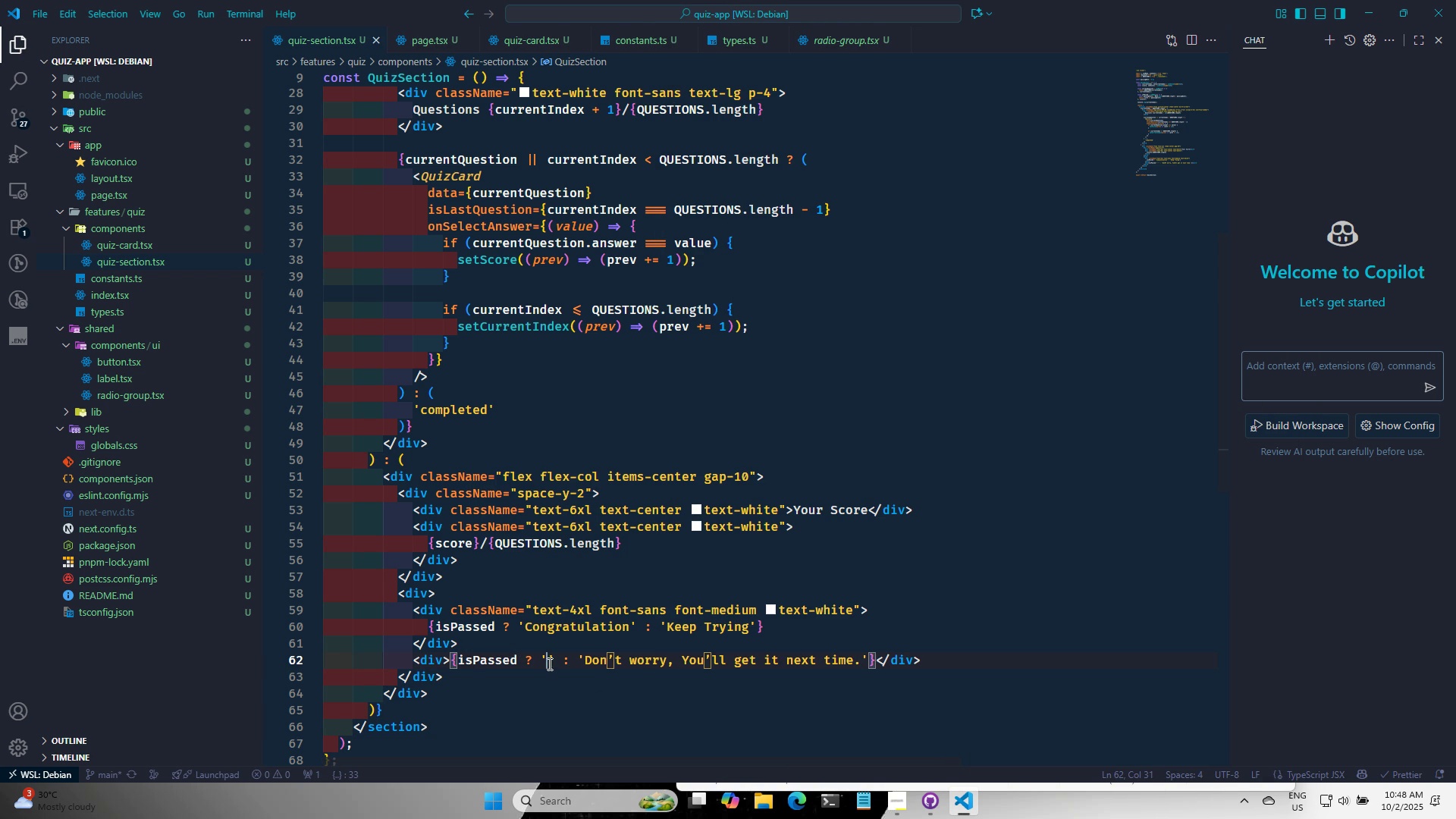 
key(Alt+AltLeft)
 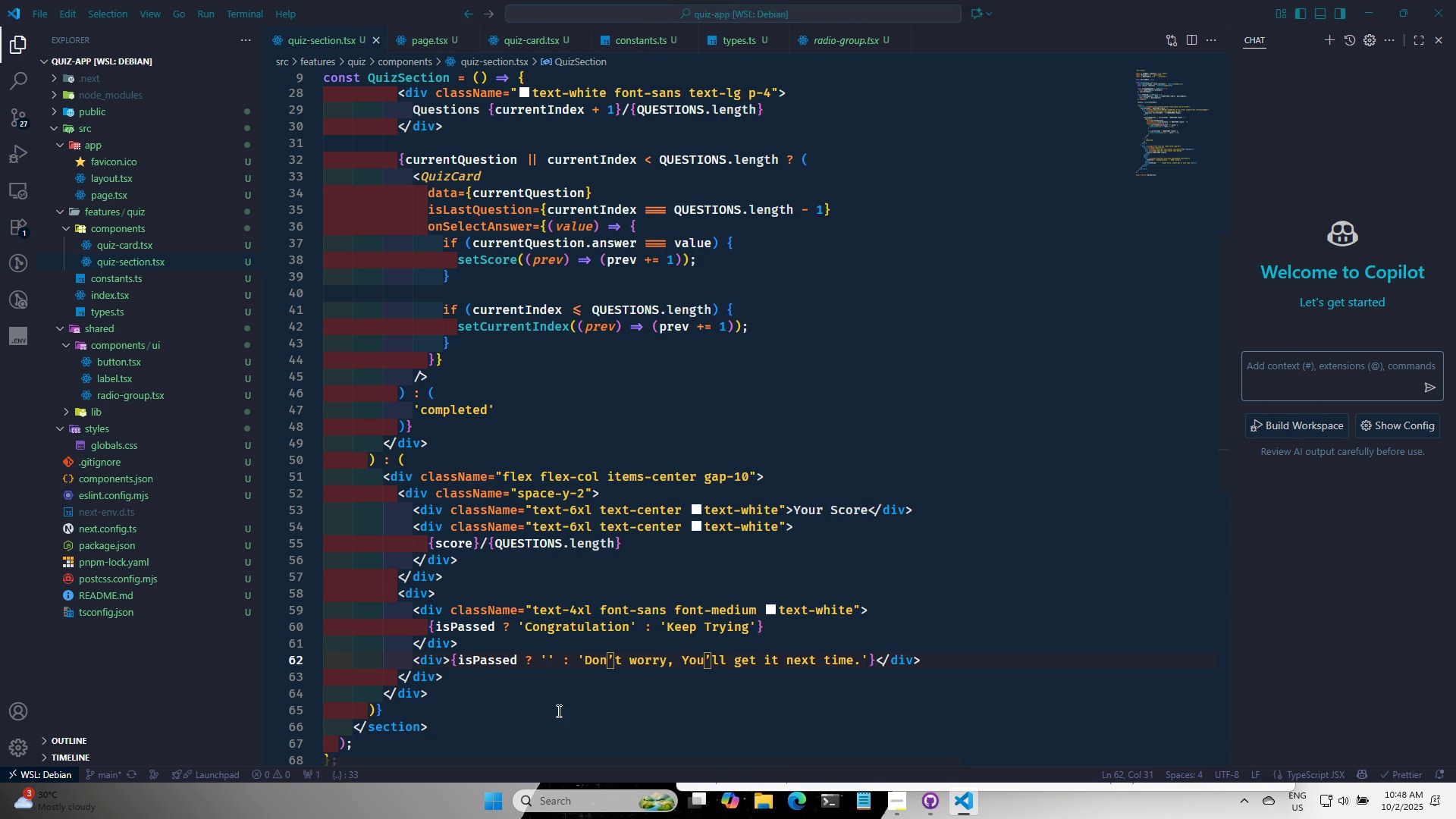 
key(Alt+Tab)
 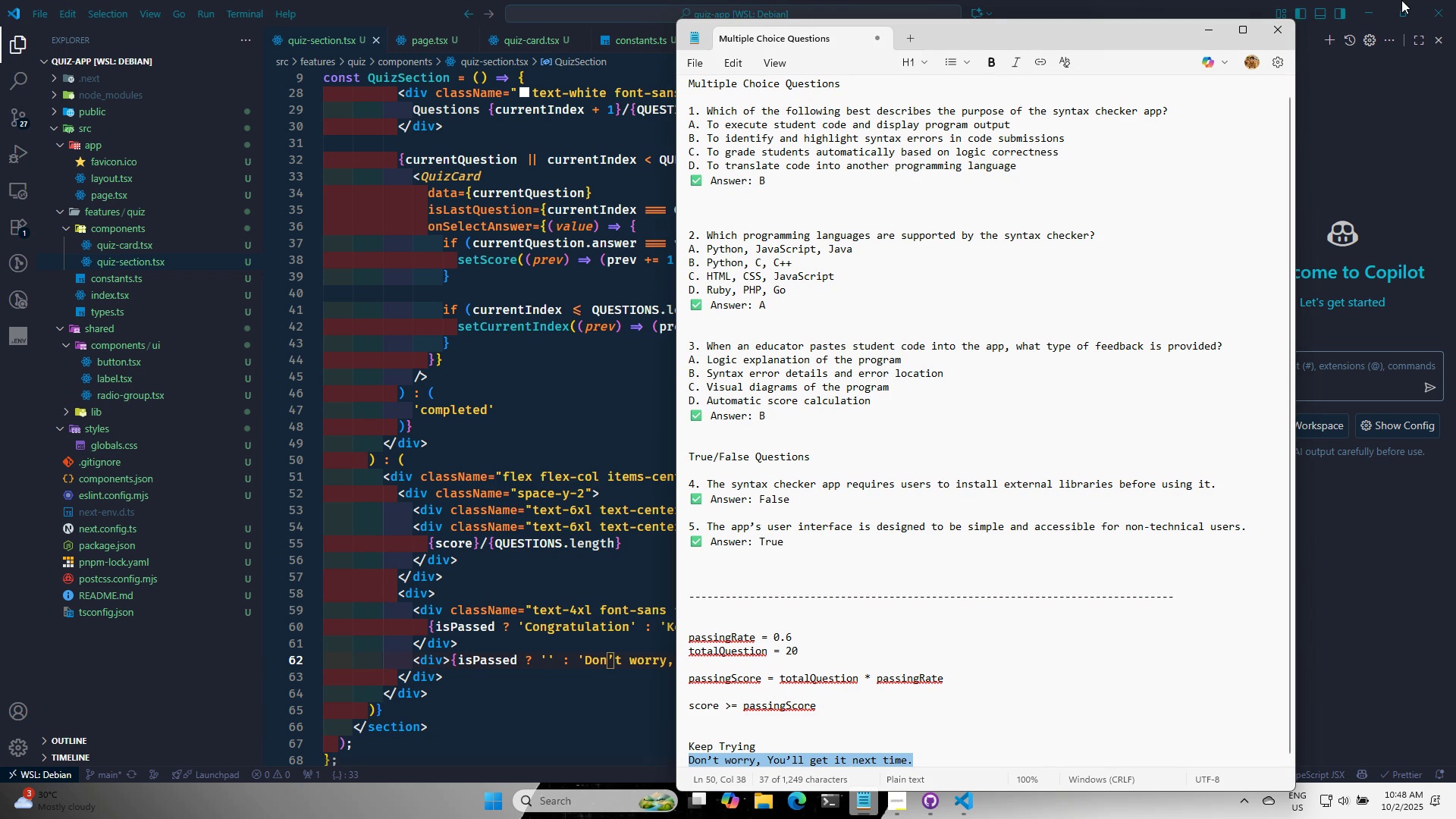 
left_click([1376, 11])
 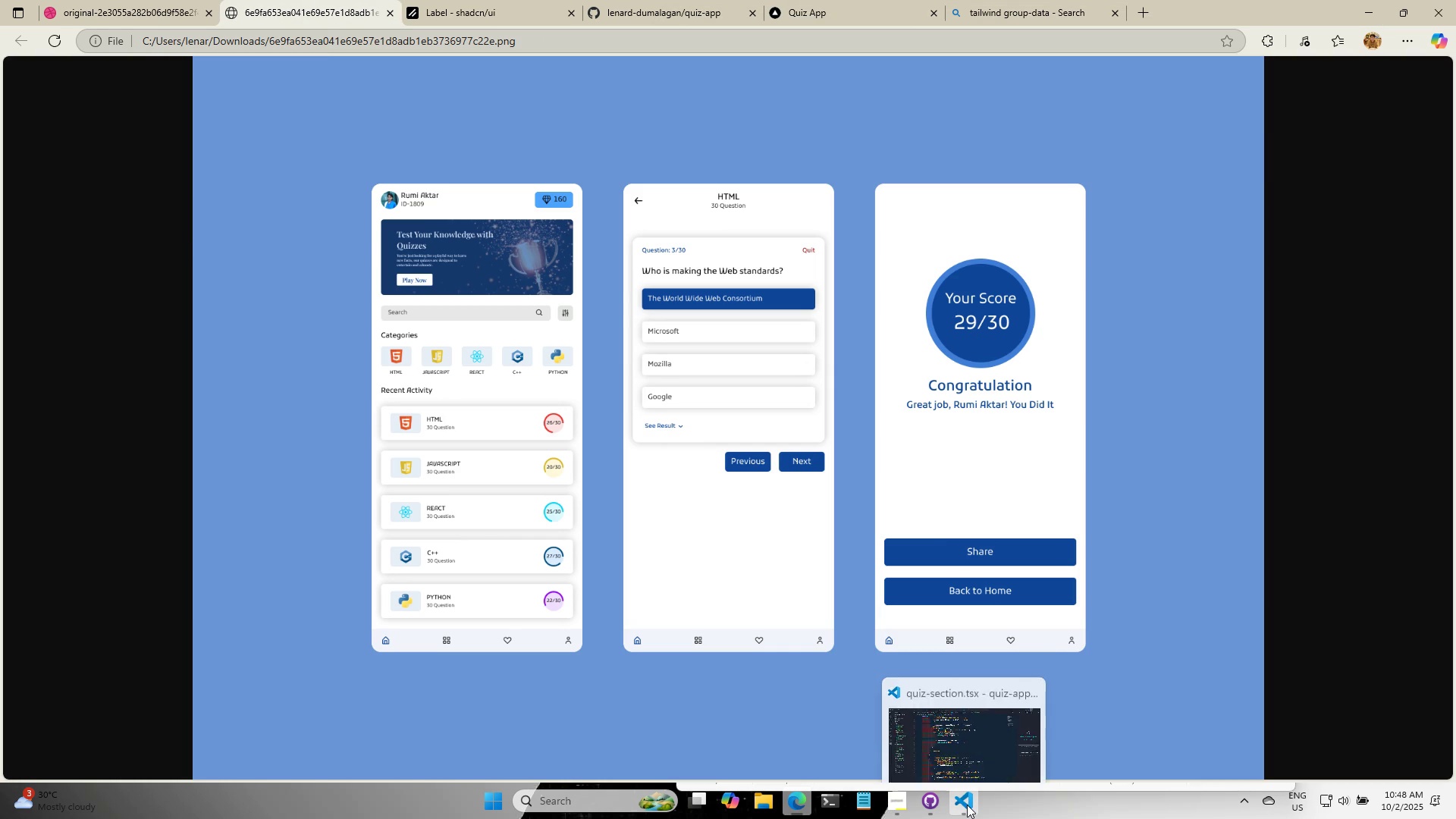 
wait(5.03)
 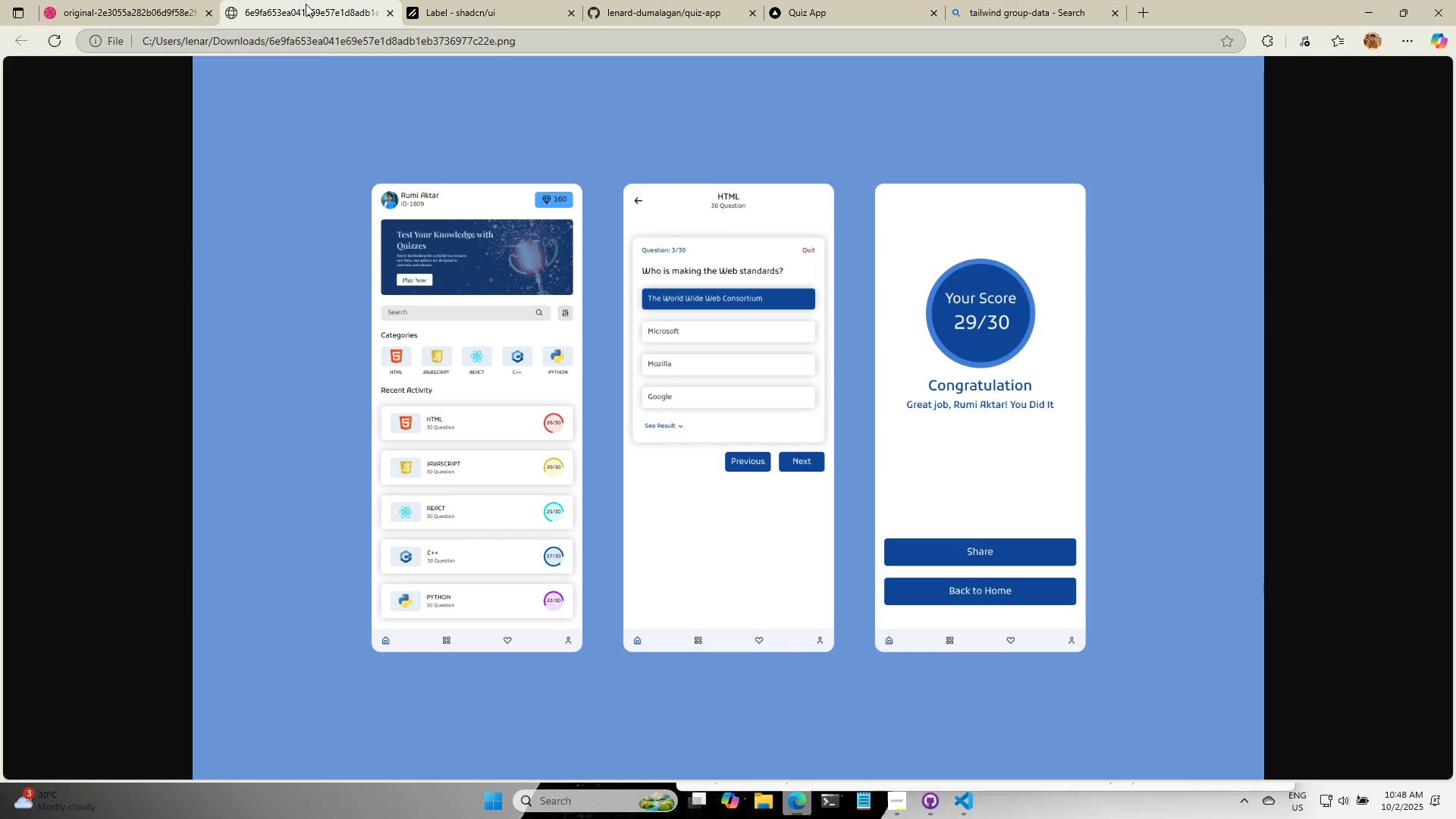 
type(Great jpo)
key(Backspace)
key(Backspace)
type(ob,)
 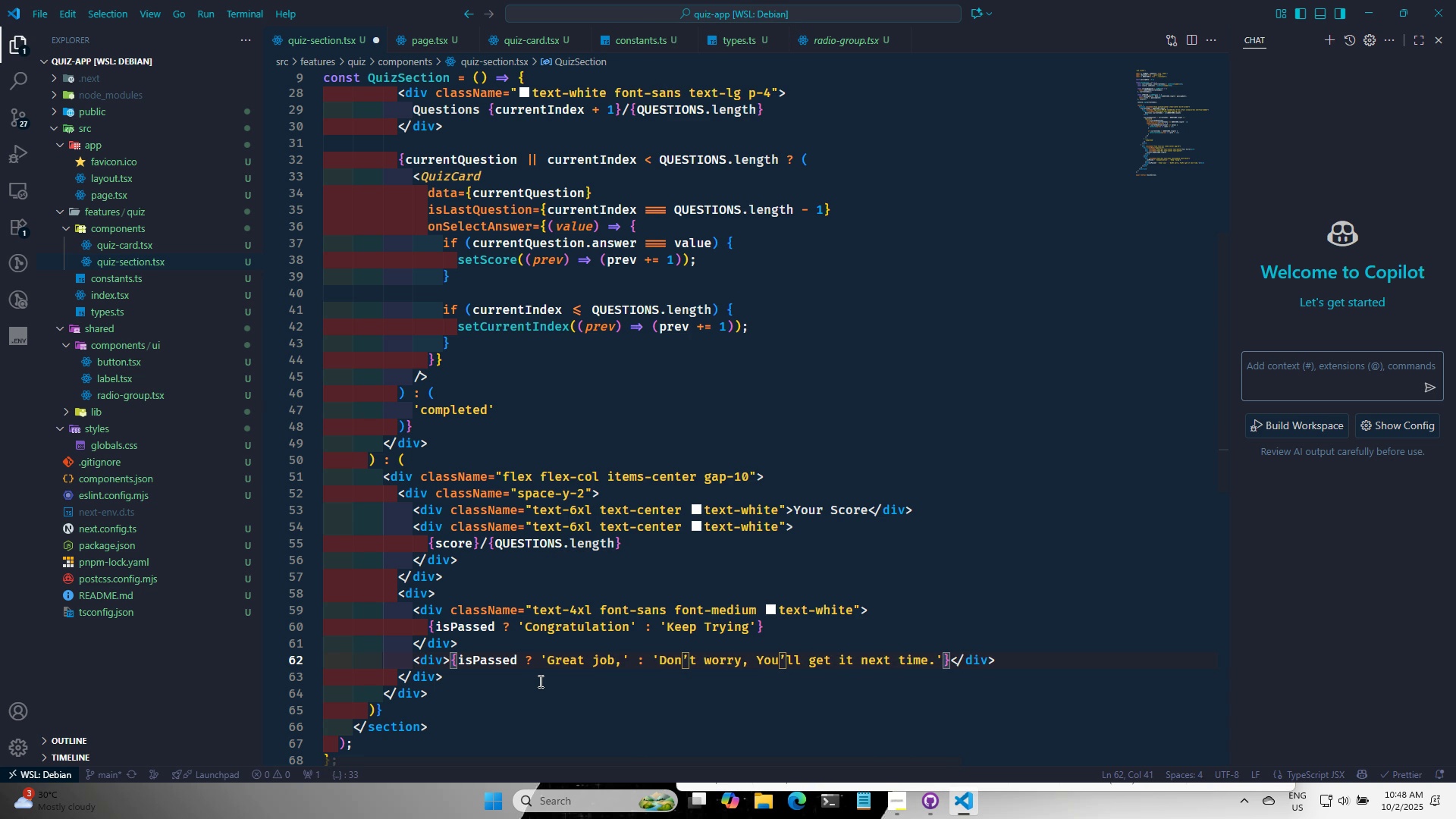 
key(Alt+AltLeft)
 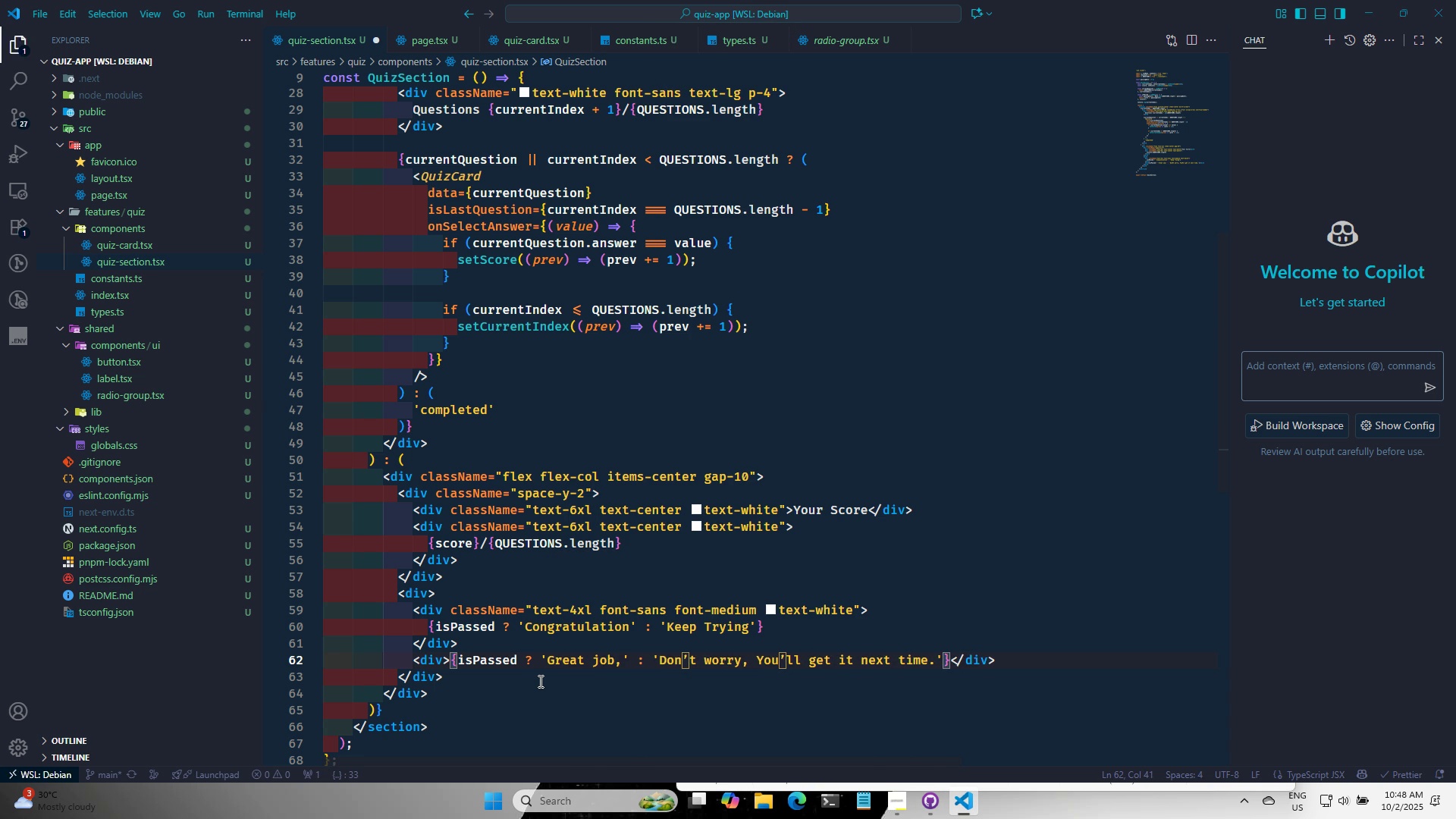 
key(Alt+Tab)
 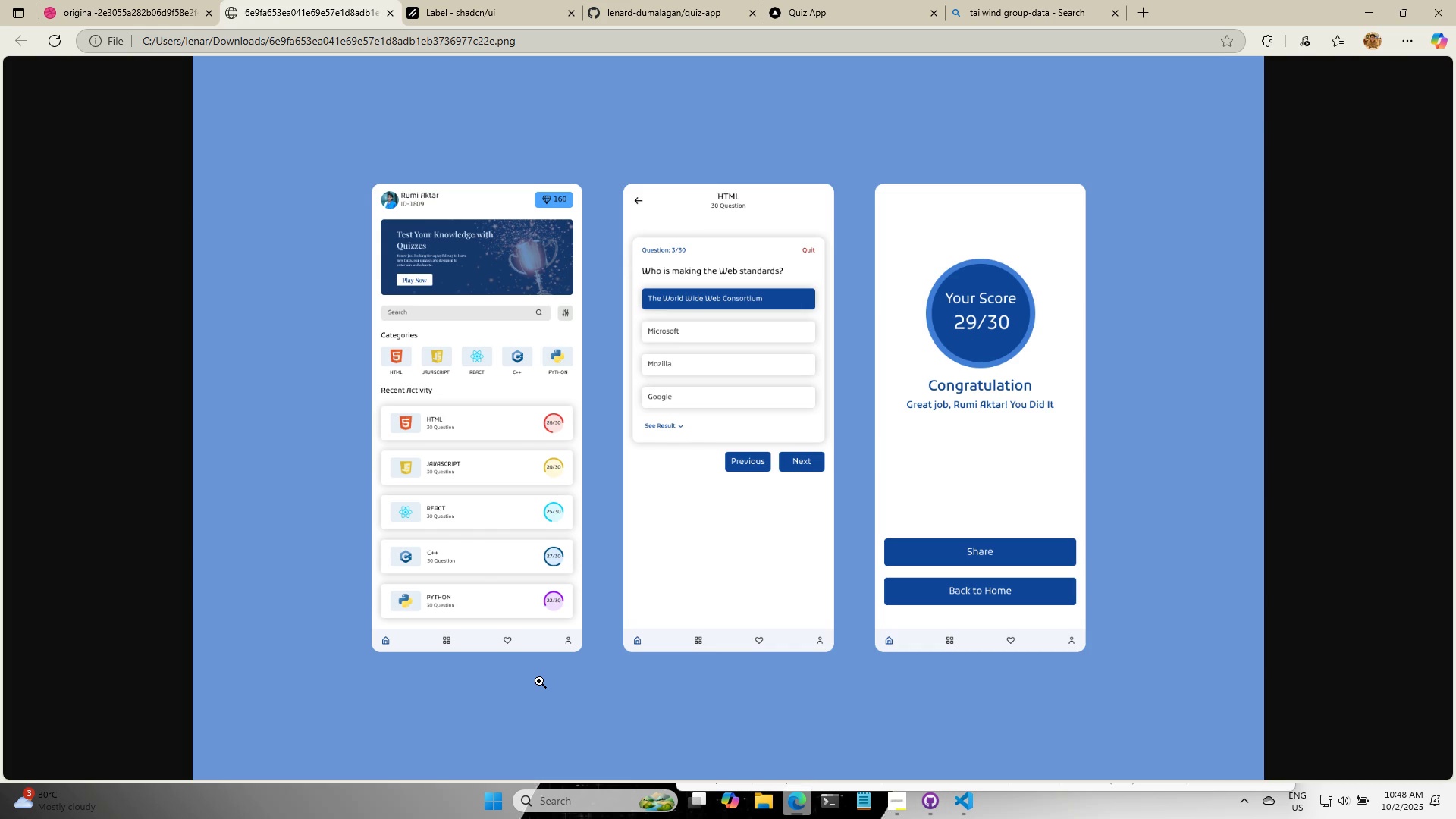 
key(Alt+AltLeft)
 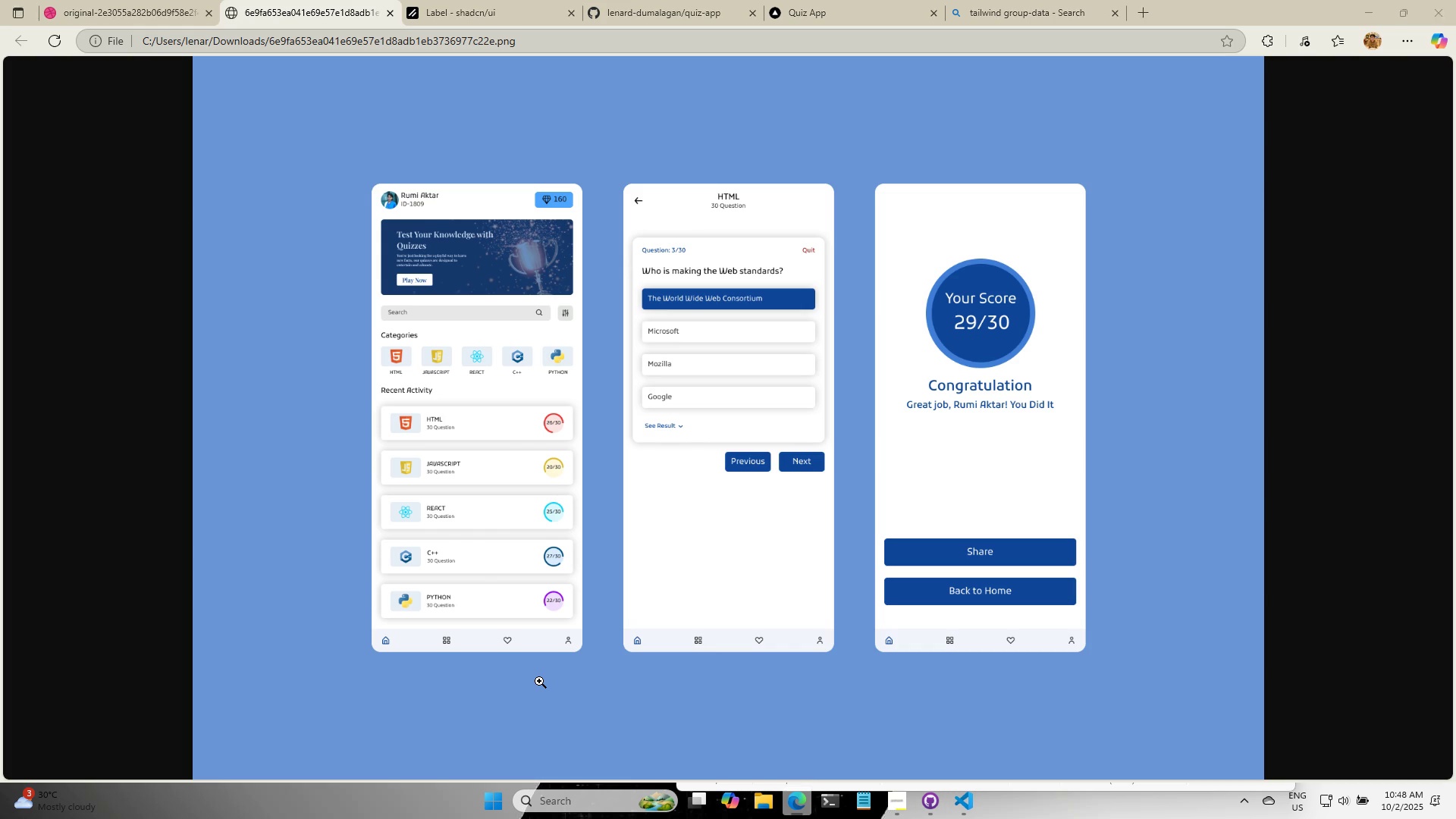 
key(Tab)
type( Yp)
key(Backspace)
type(ou D)
key(Backspace)
type(dit i)
key(Backspace)
key(Backspace)
key(Backspace)
type(d it)